 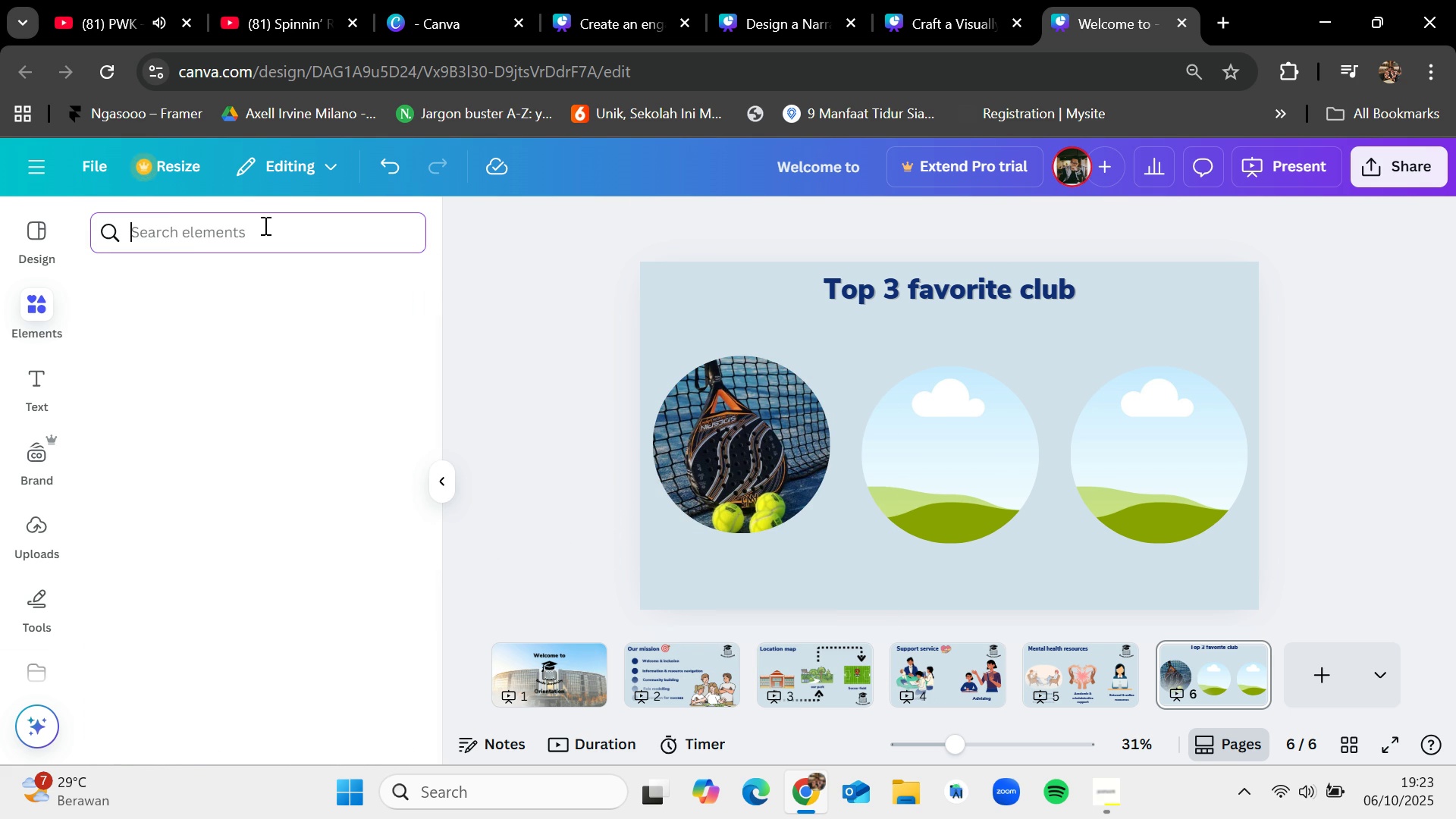 
type(soccer)
 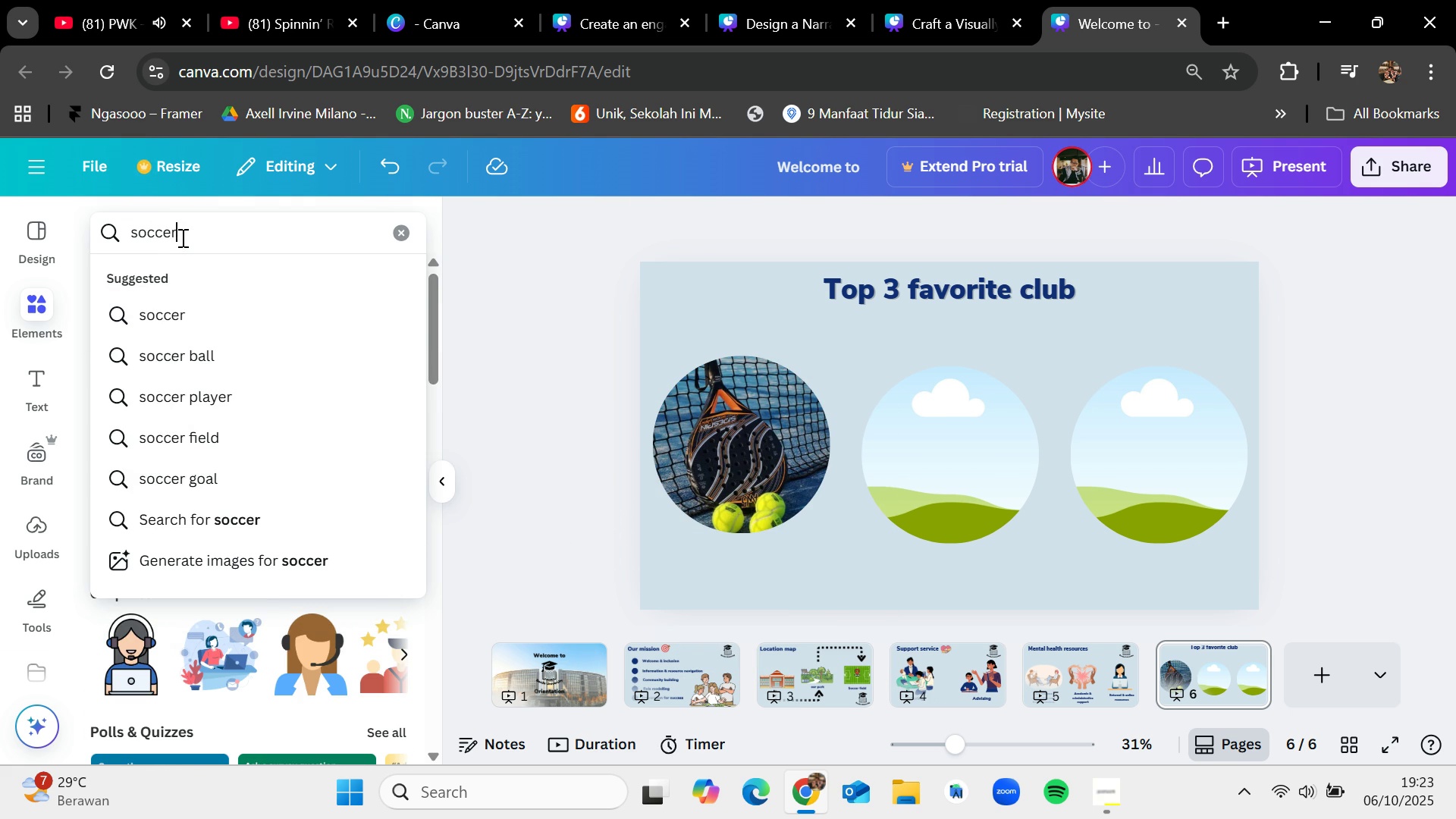 
key(Enter)
 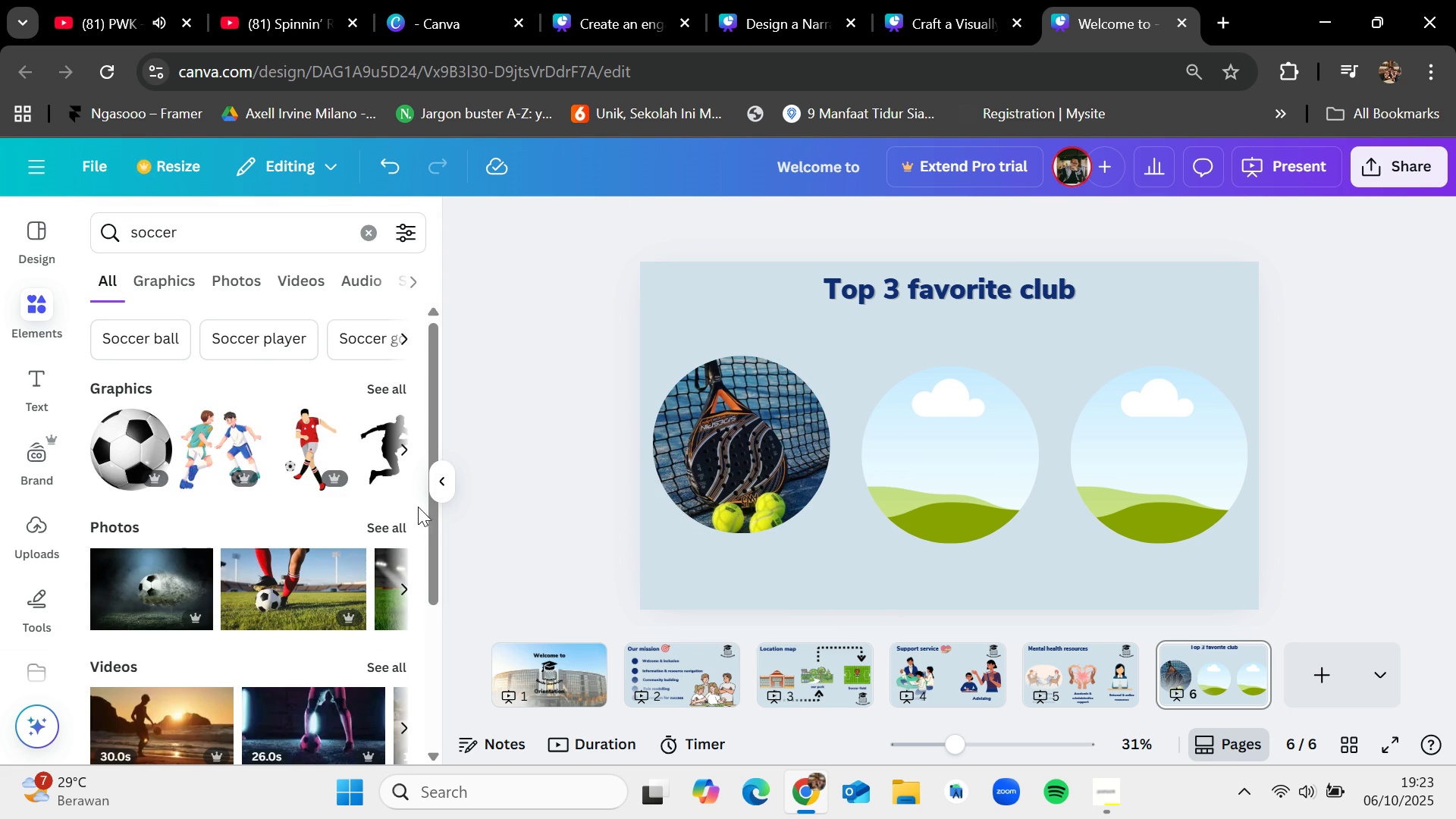 
left_click([389, 526])
 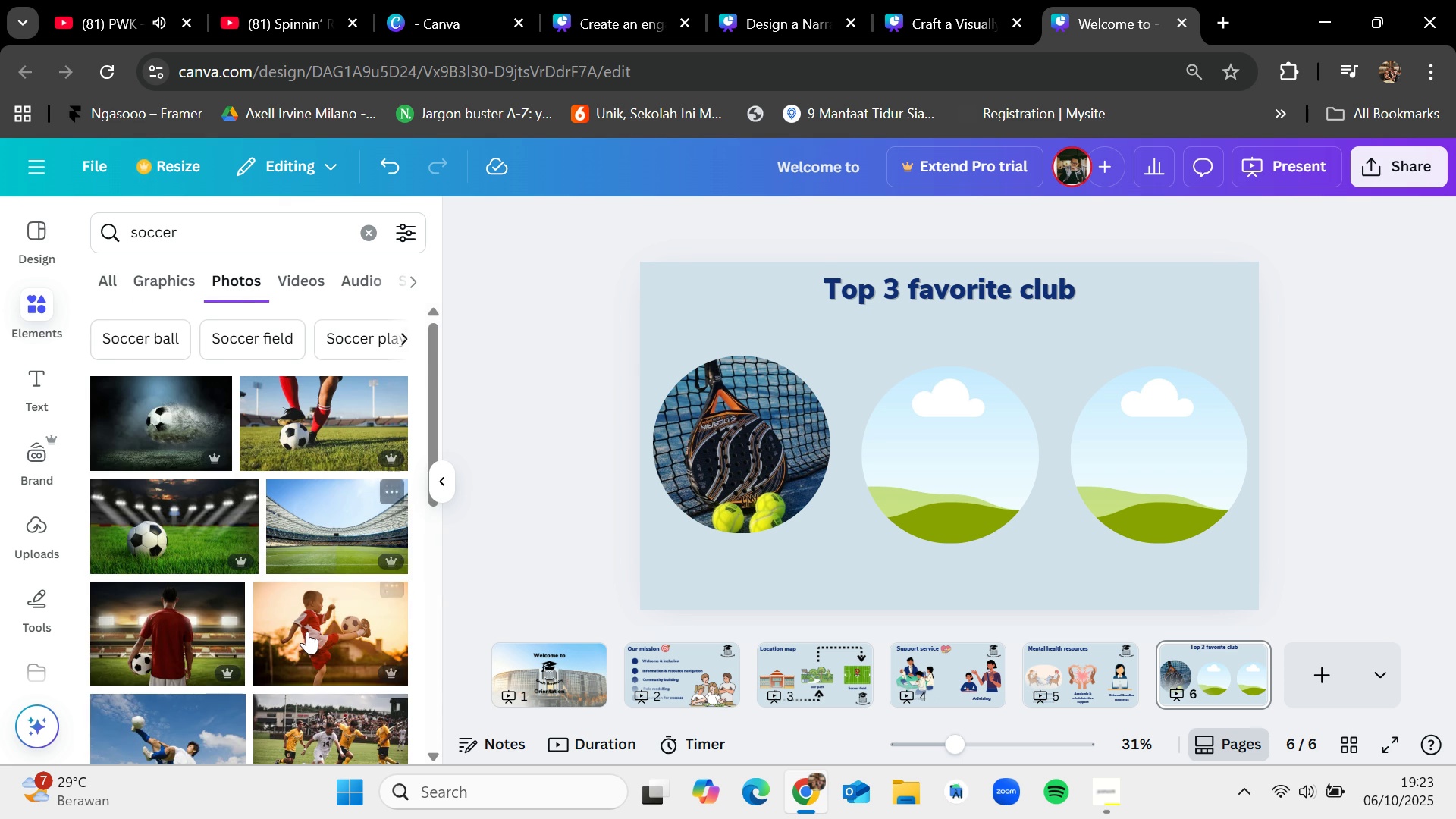 
scroll: coordinate [306, 635], scroll_direction: down, amount: 2.0